 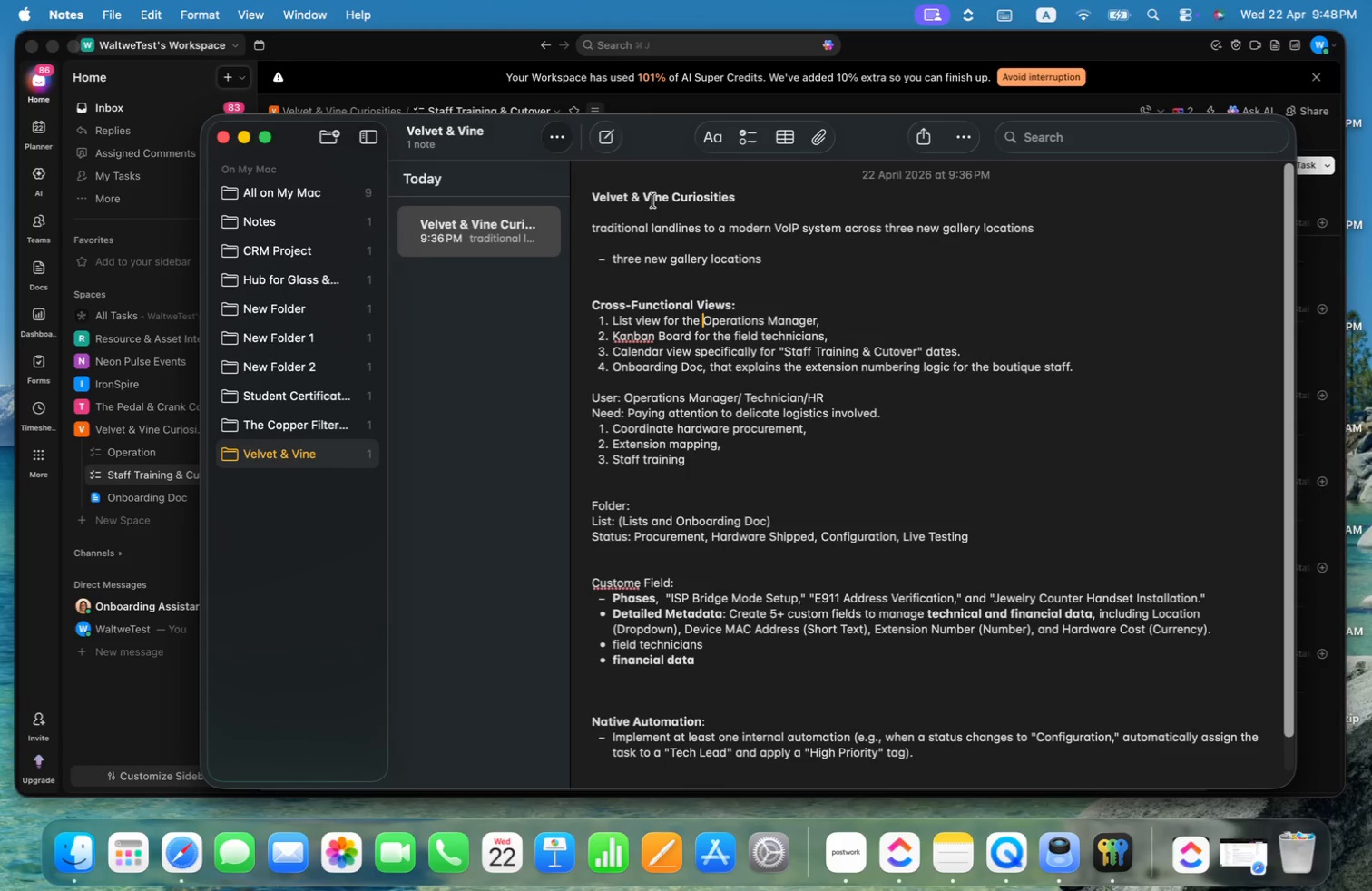 
left_click_drag(start_coordinate=[1036, 224], to_coordinate=[569, 227])
 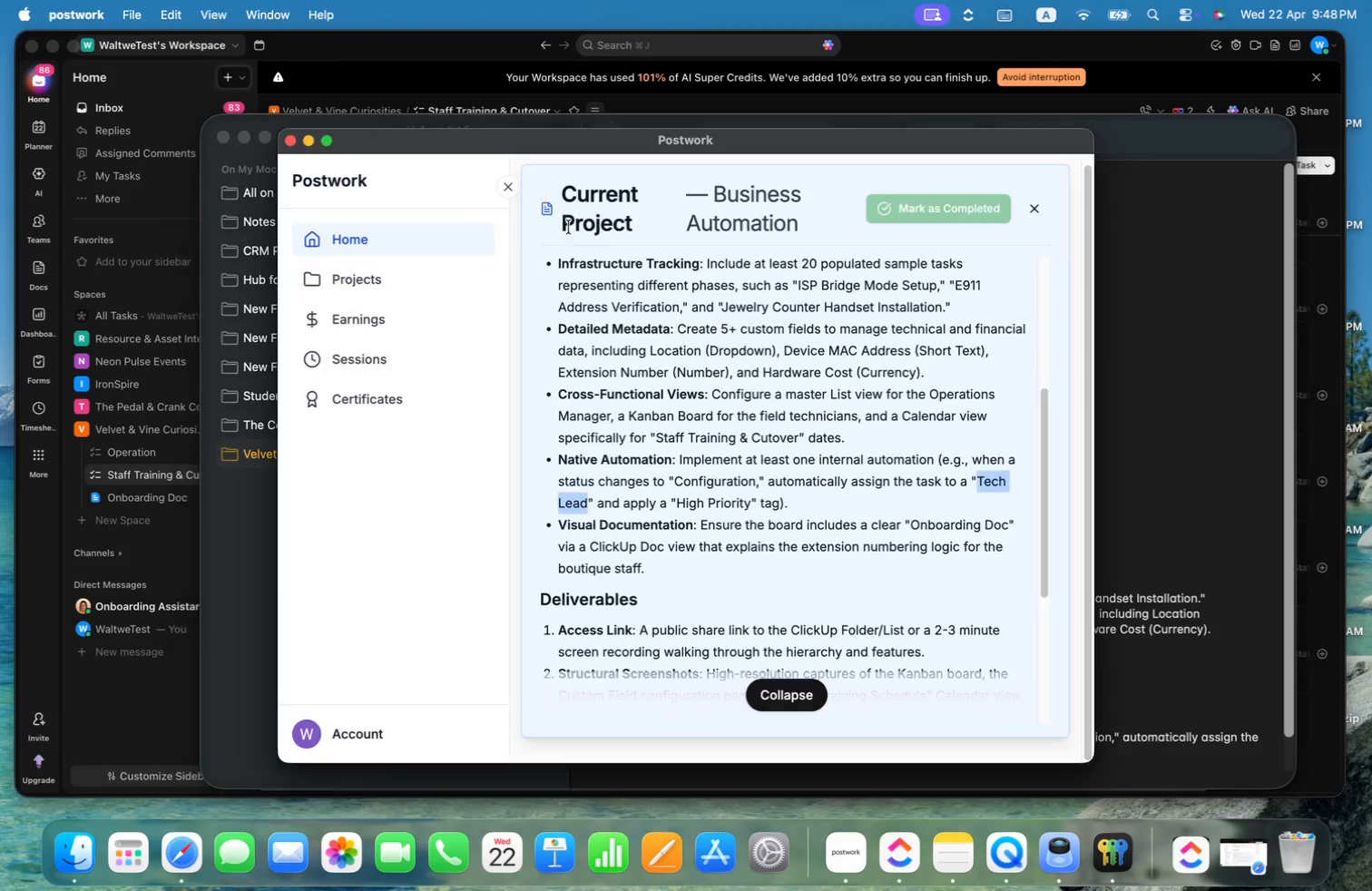 
key(Meta+C)
 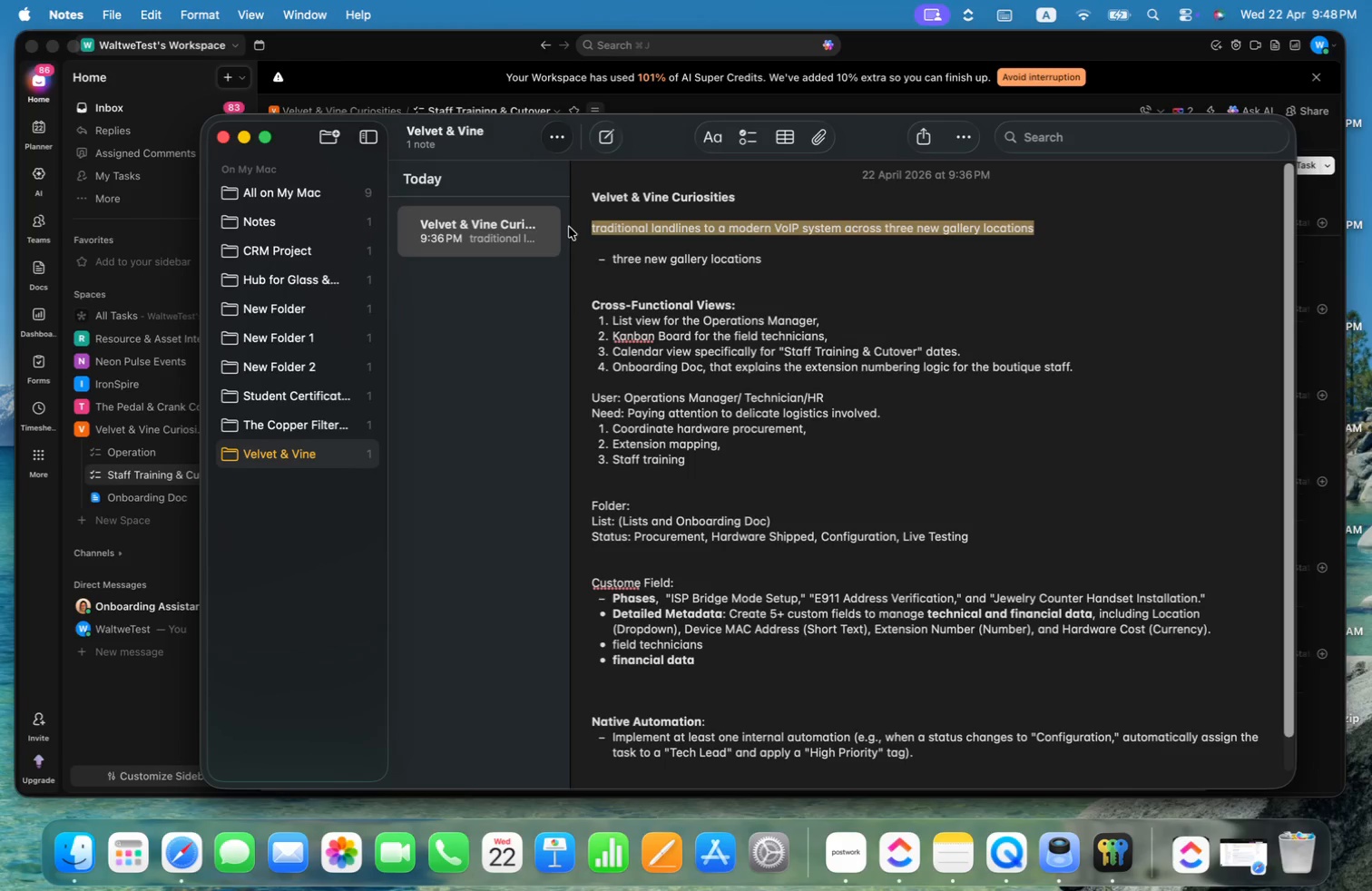 
key(Meta+CommandLeft)
 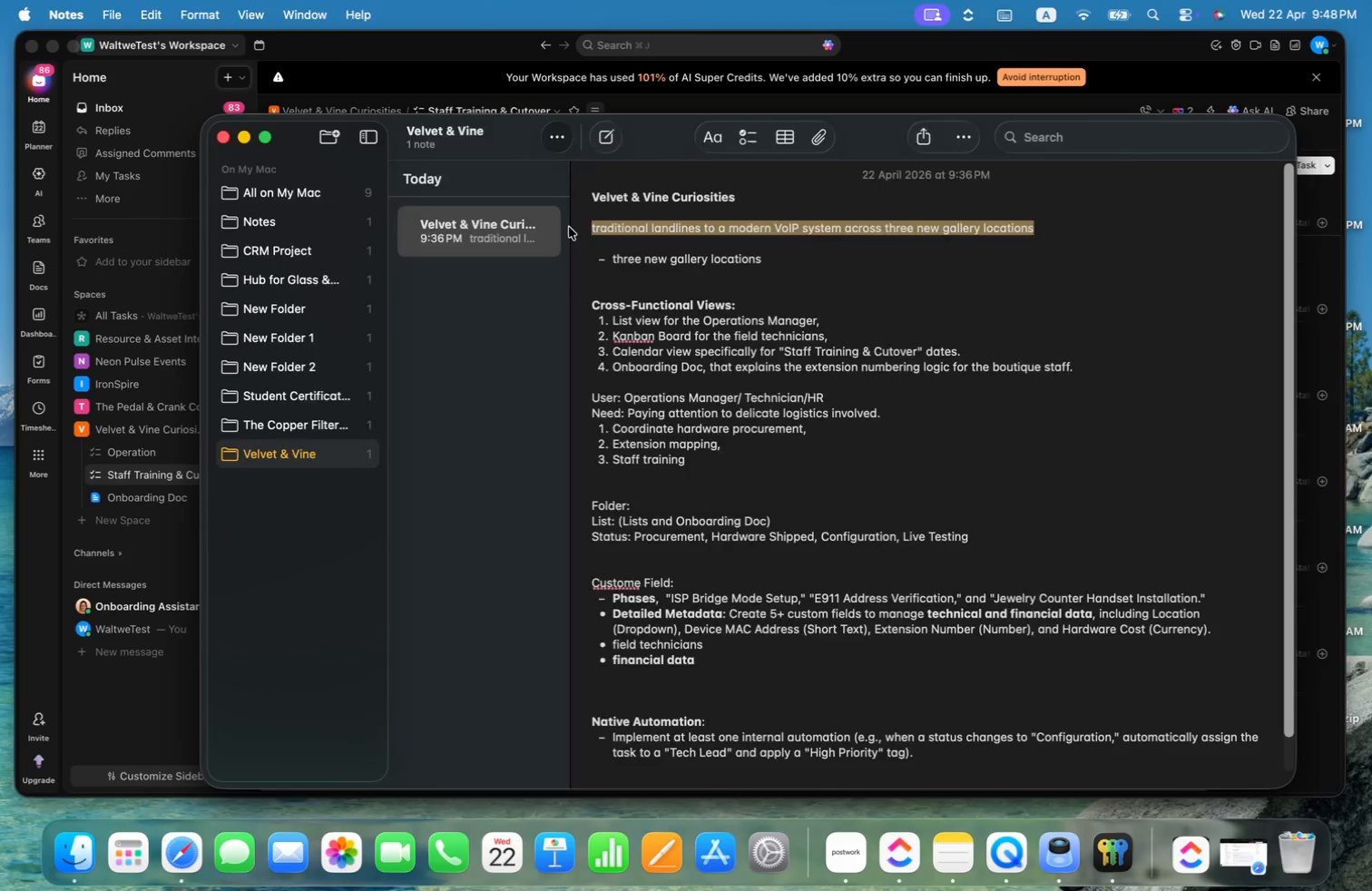 
key(Meta+Tab)